 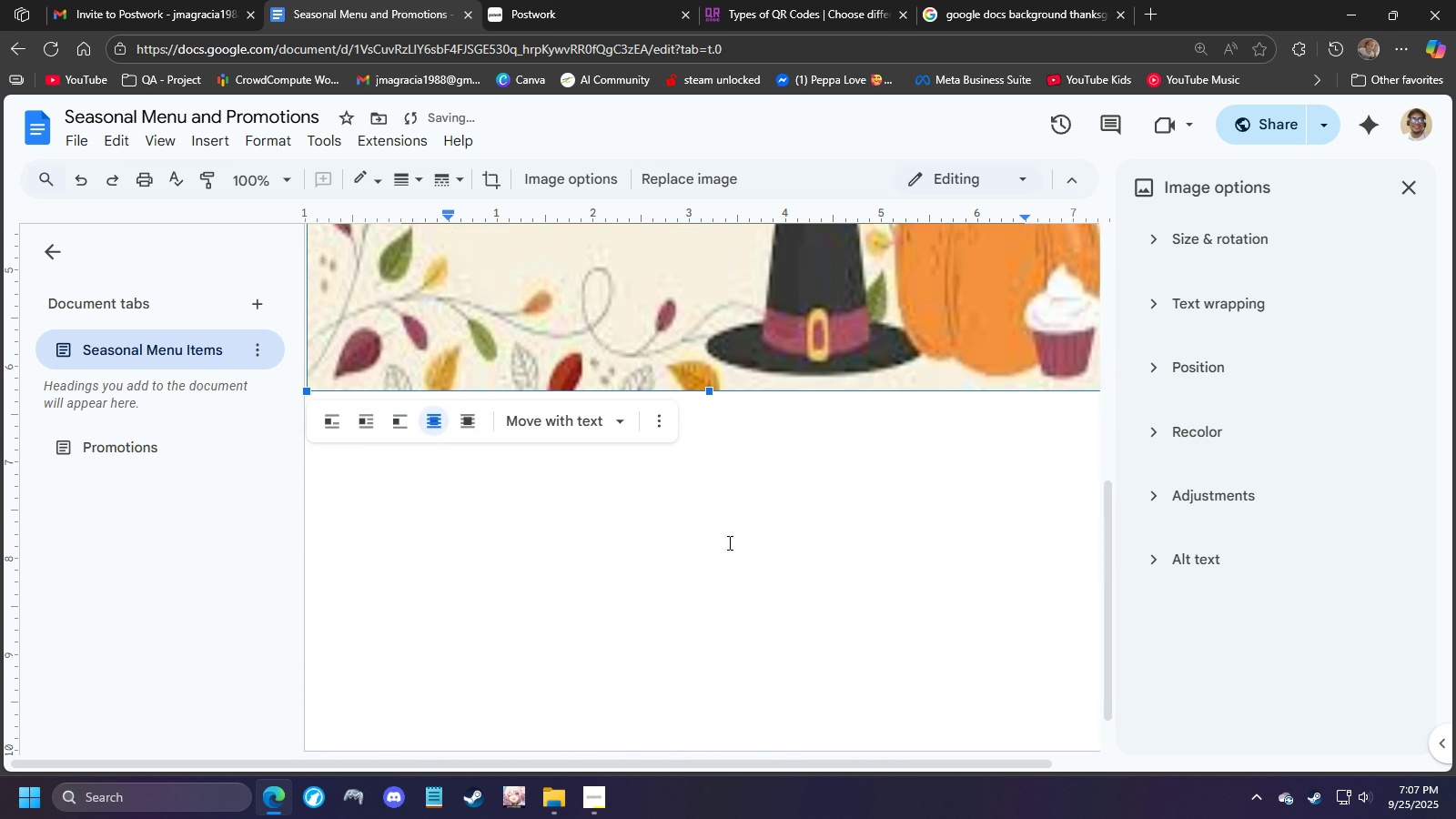 
scroll: coordinate [719, 510], scroll_direction: up, amount: 8.0
 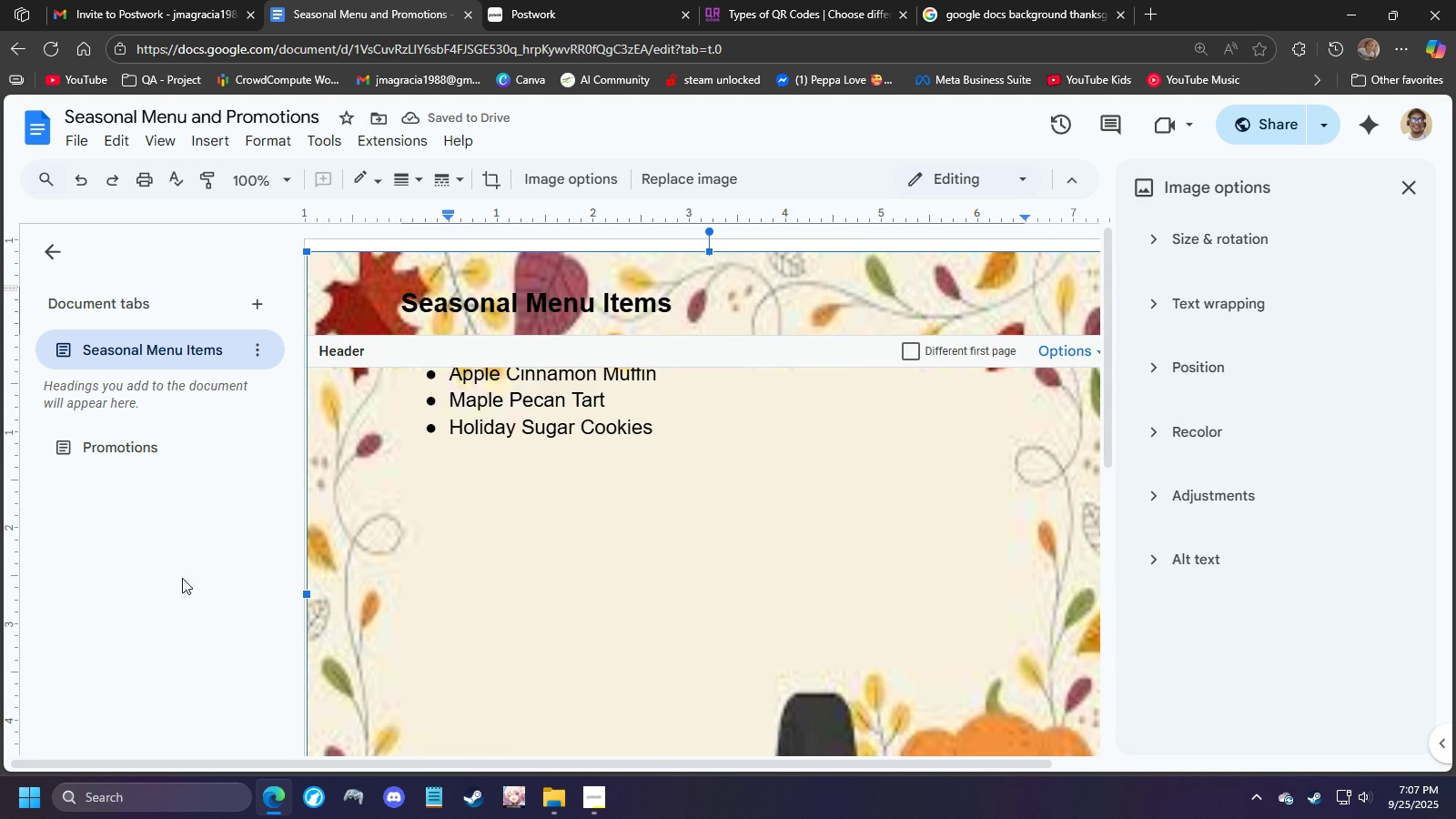 
left_click([174, 579])
 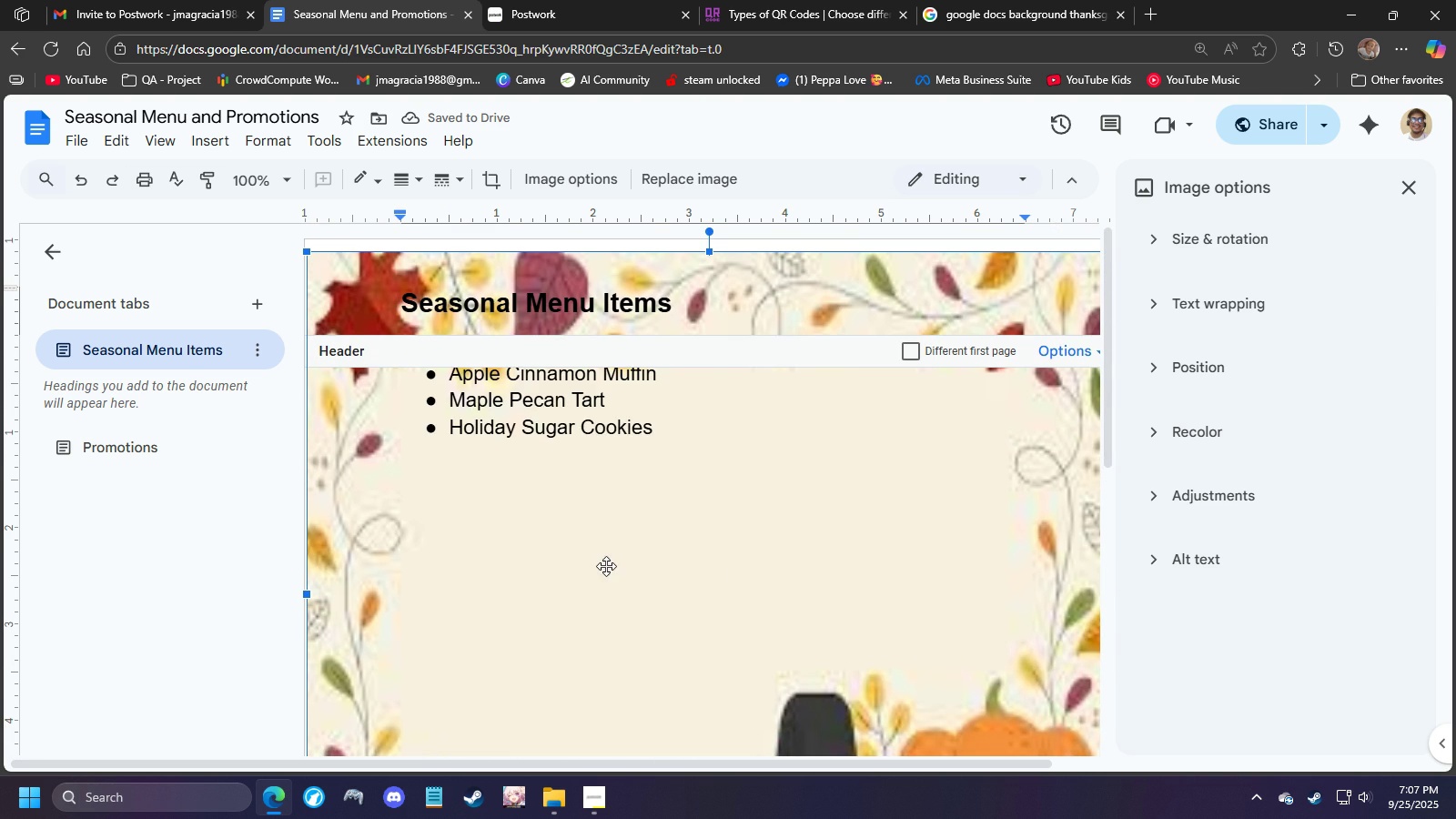 
left_click([609, 566])
 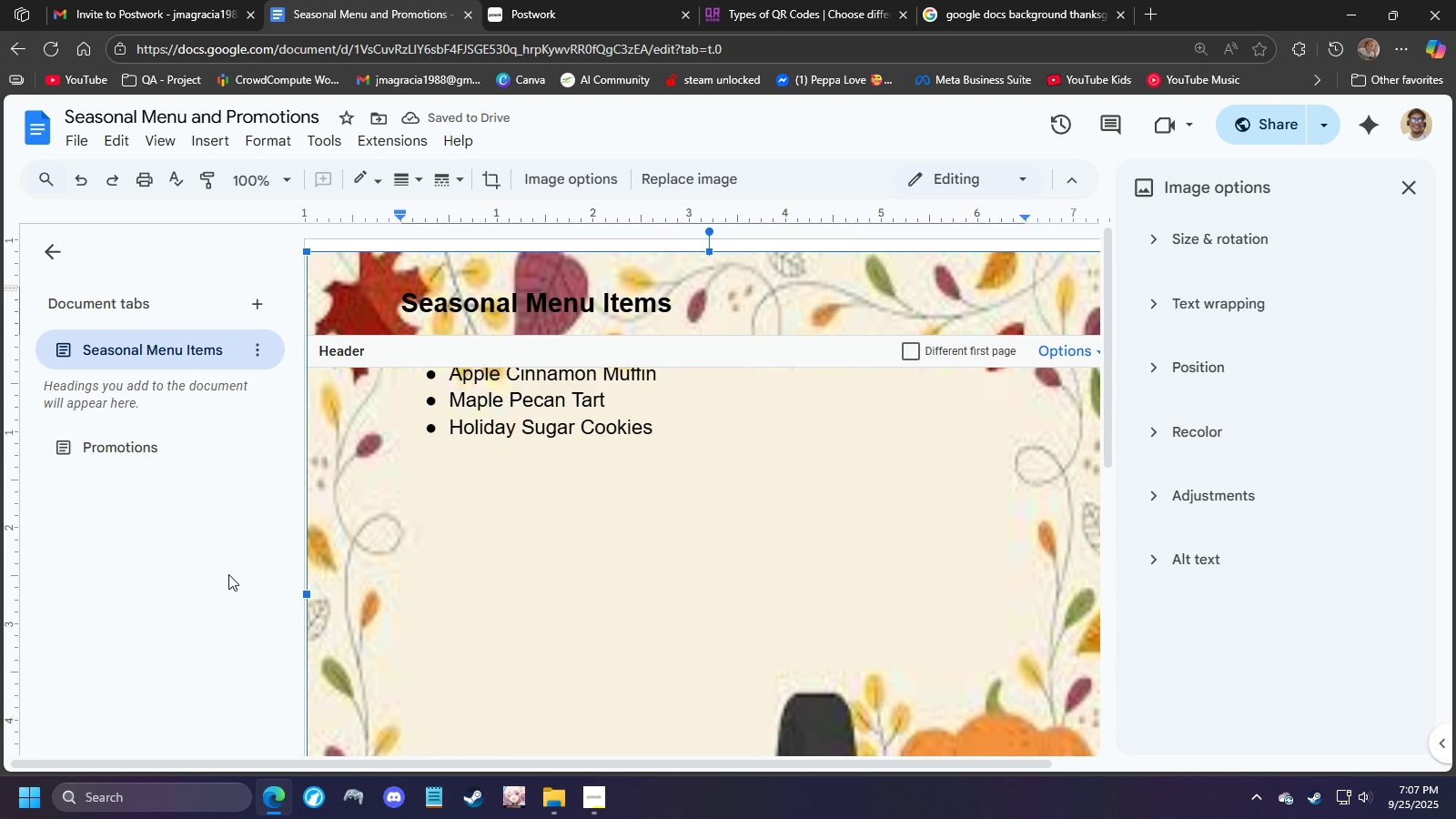 
left_click([228, 574])
 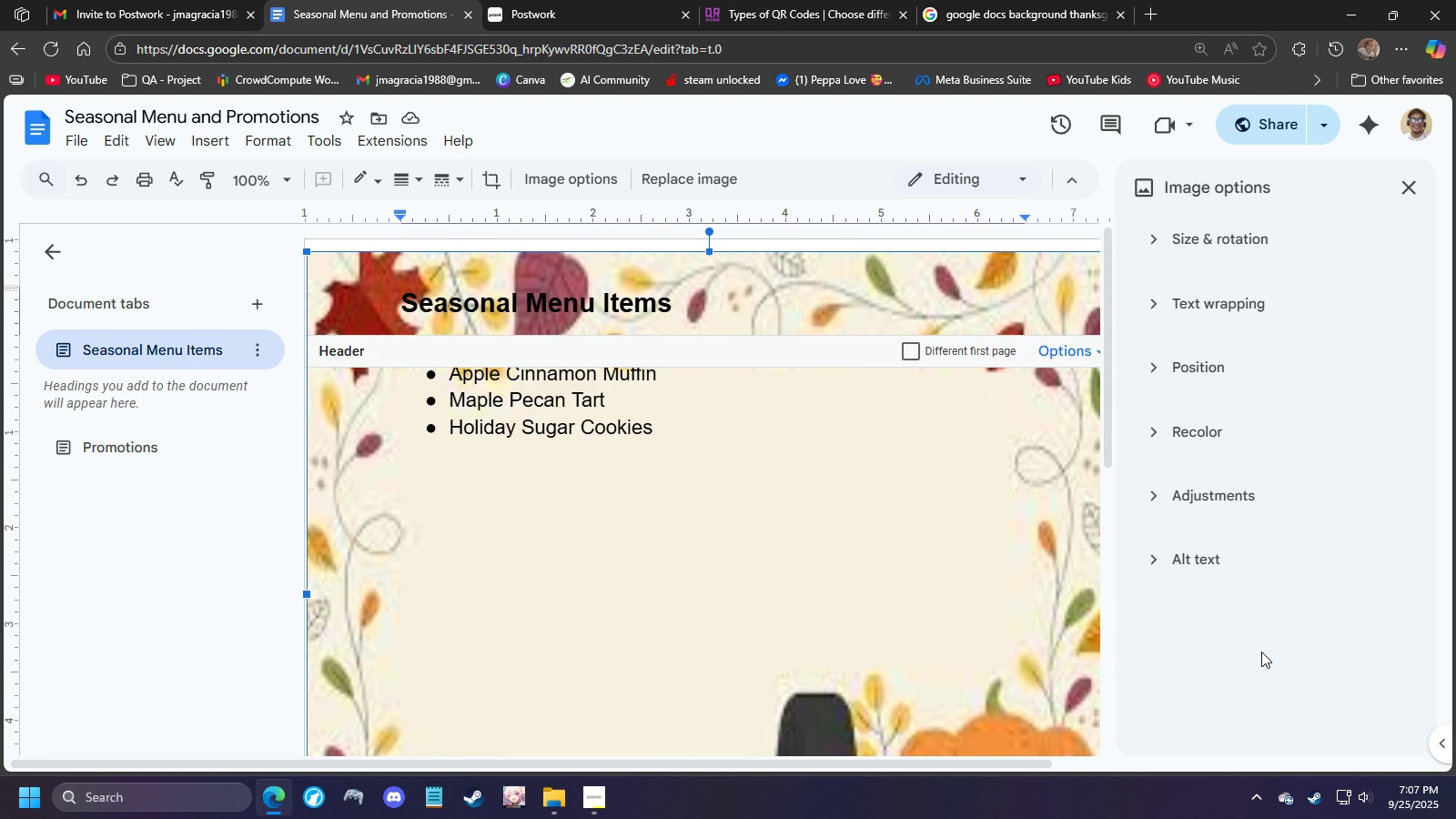 
left_click([1261, 652])
 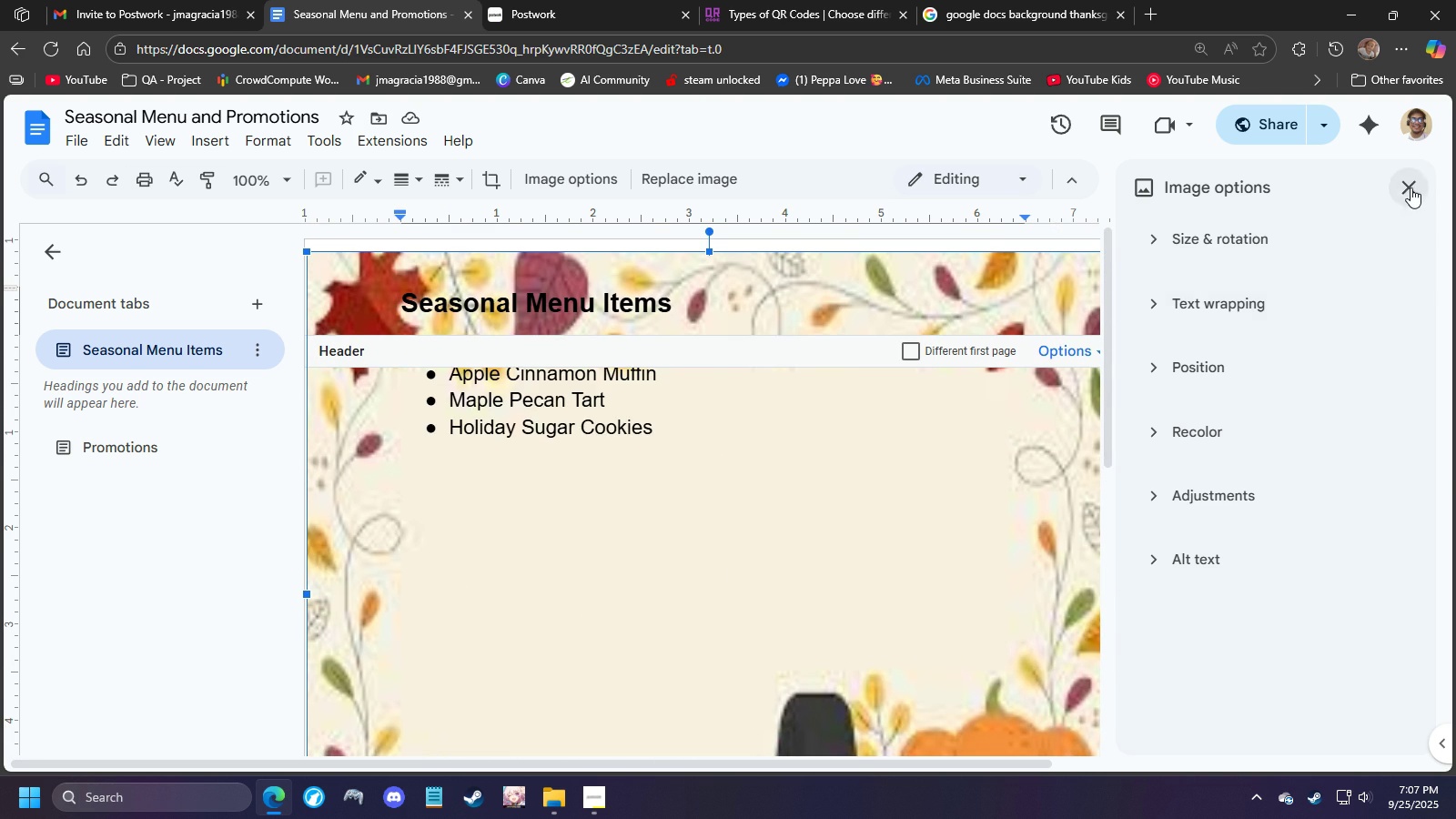 
left_click([1410, 186])
 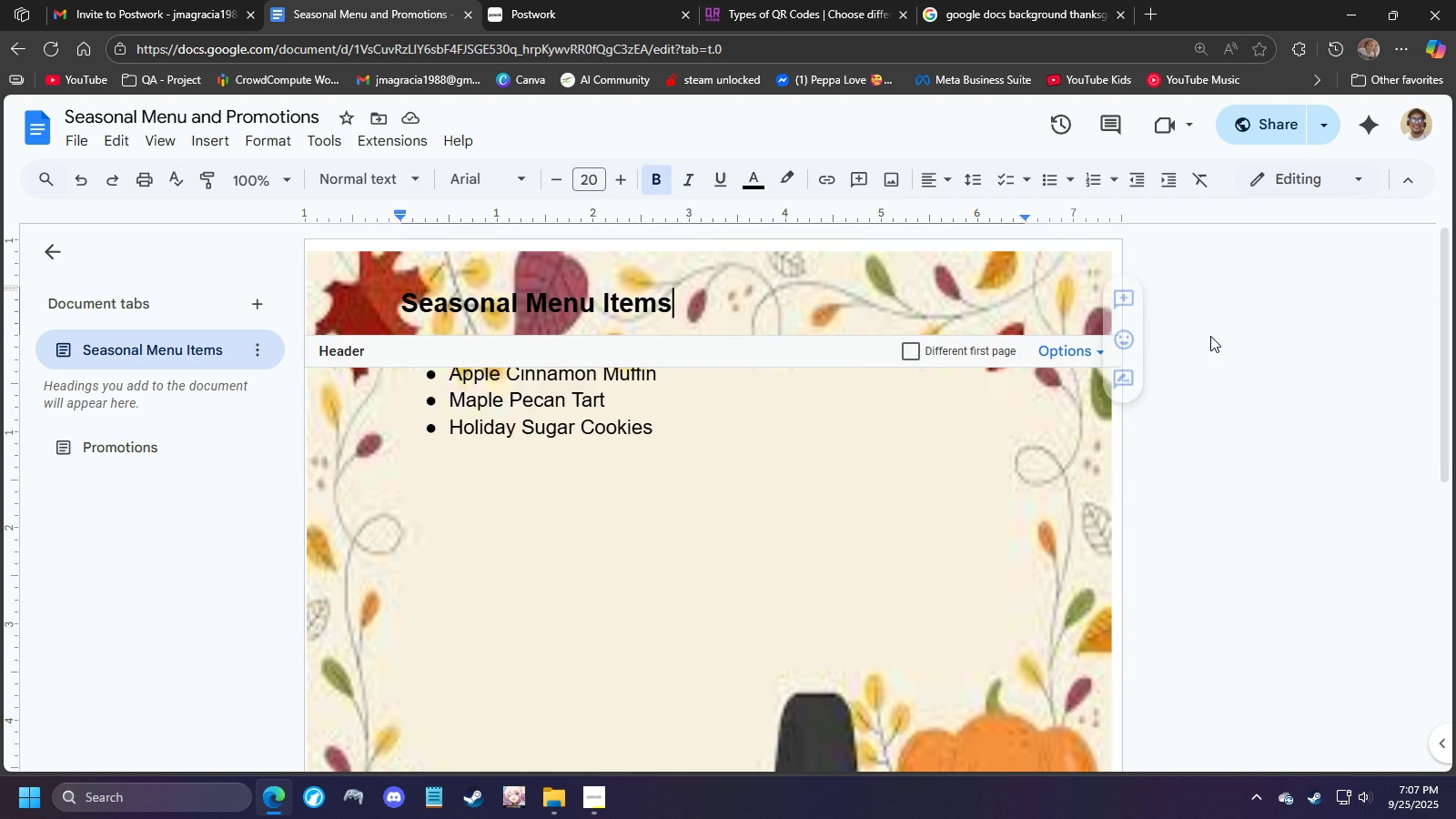 
left_click([1210, 336])
 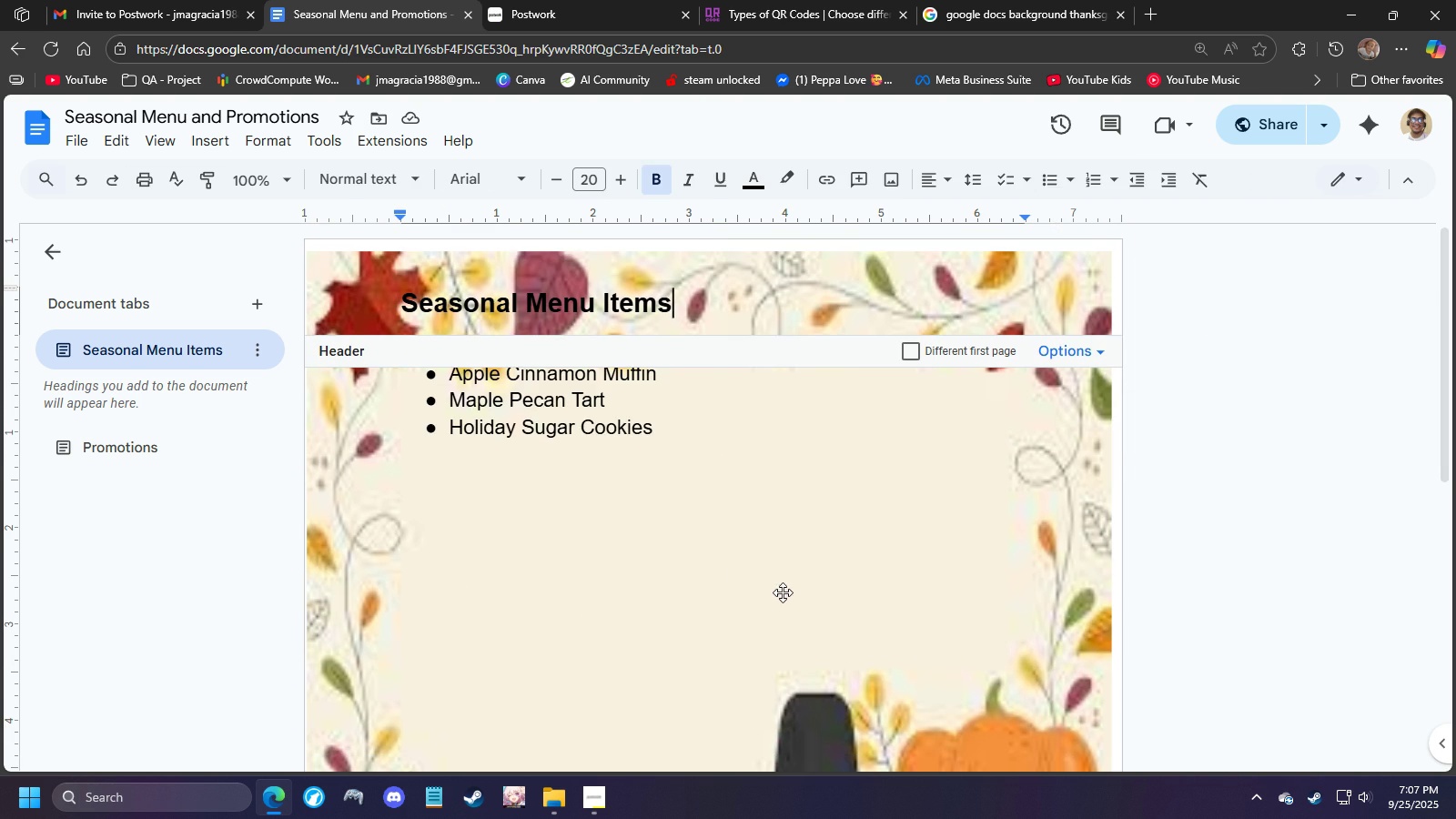 
left_click([783, 592])
 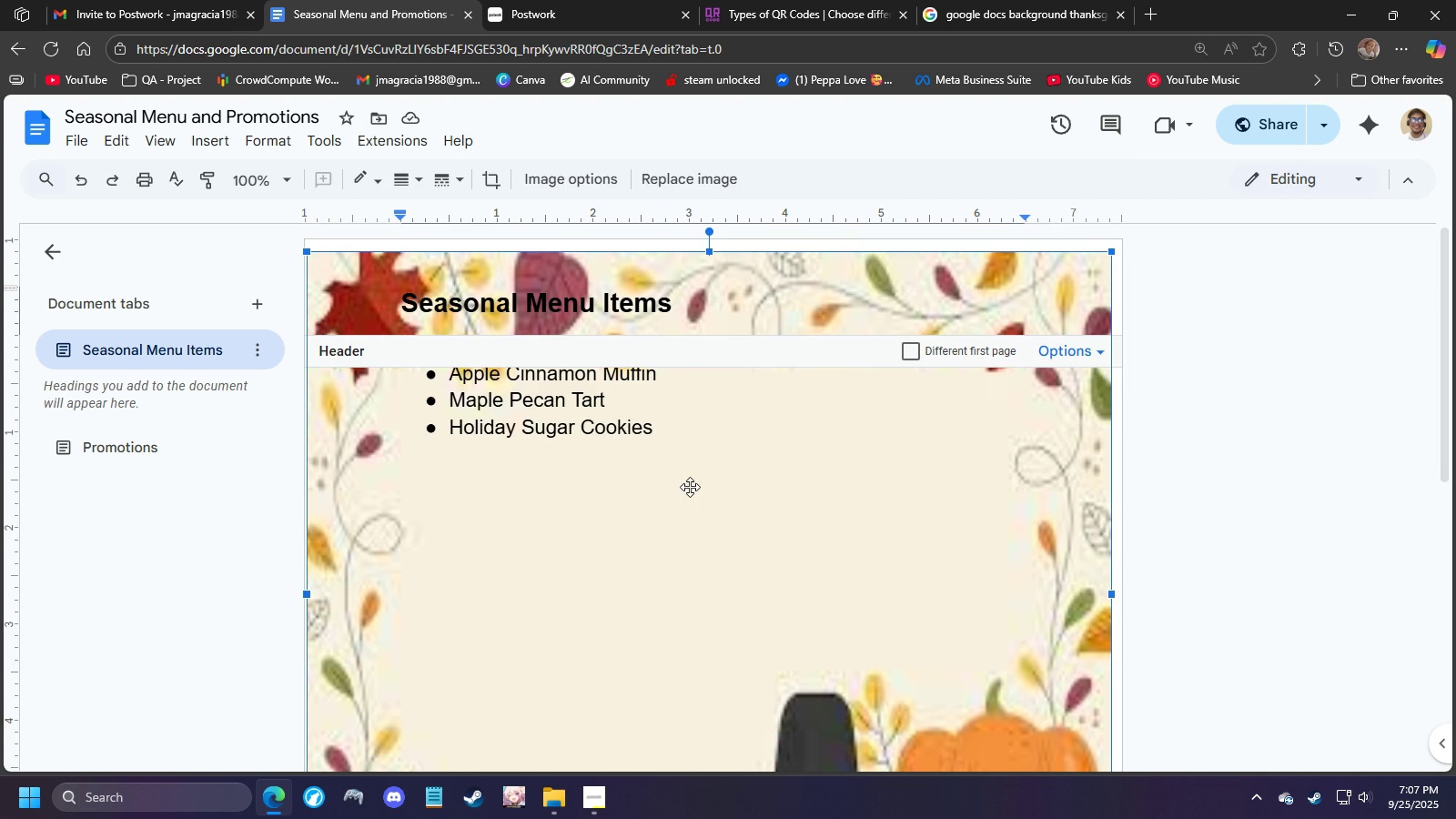 
left_click([690, 487])
 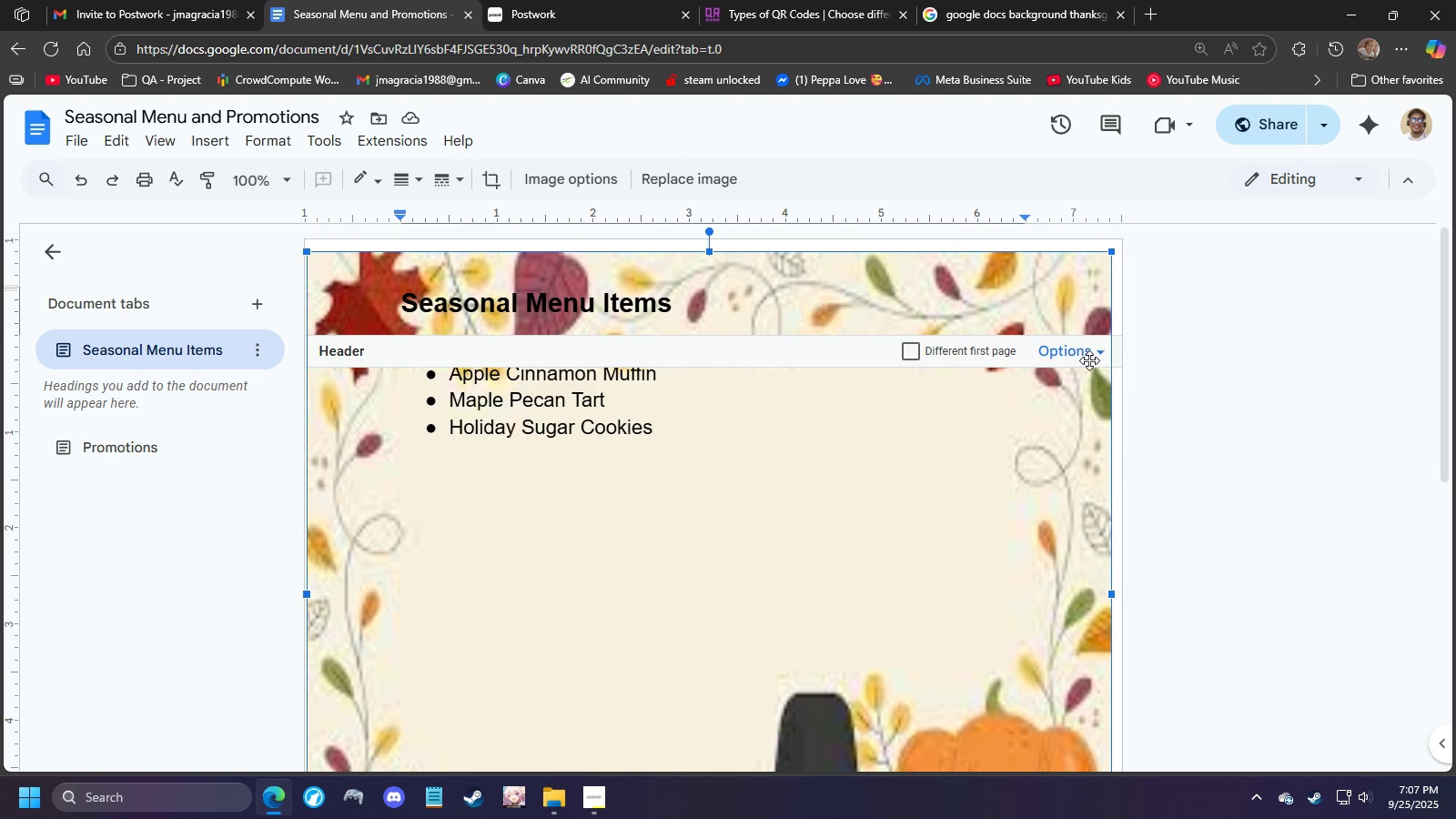 
left_click([1090, 360])